 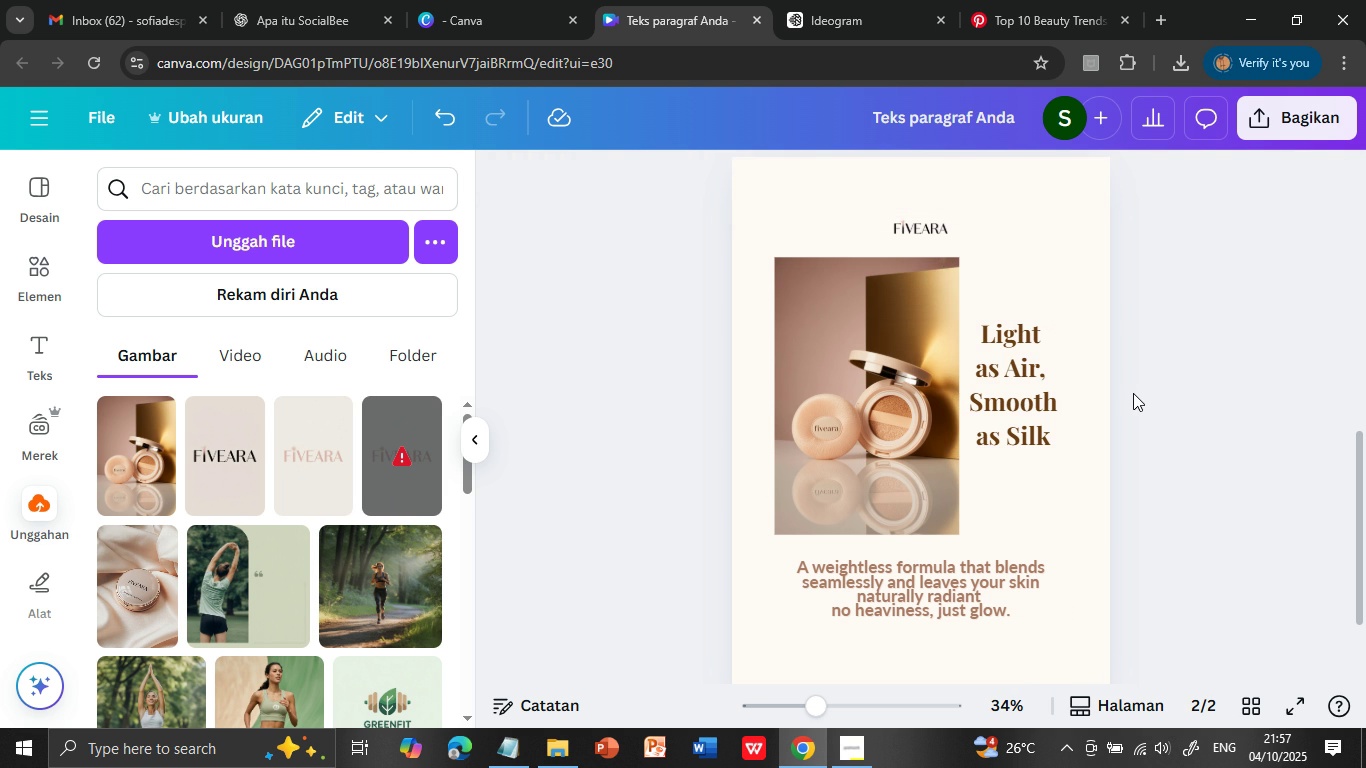 
left_click([1044, 396])
 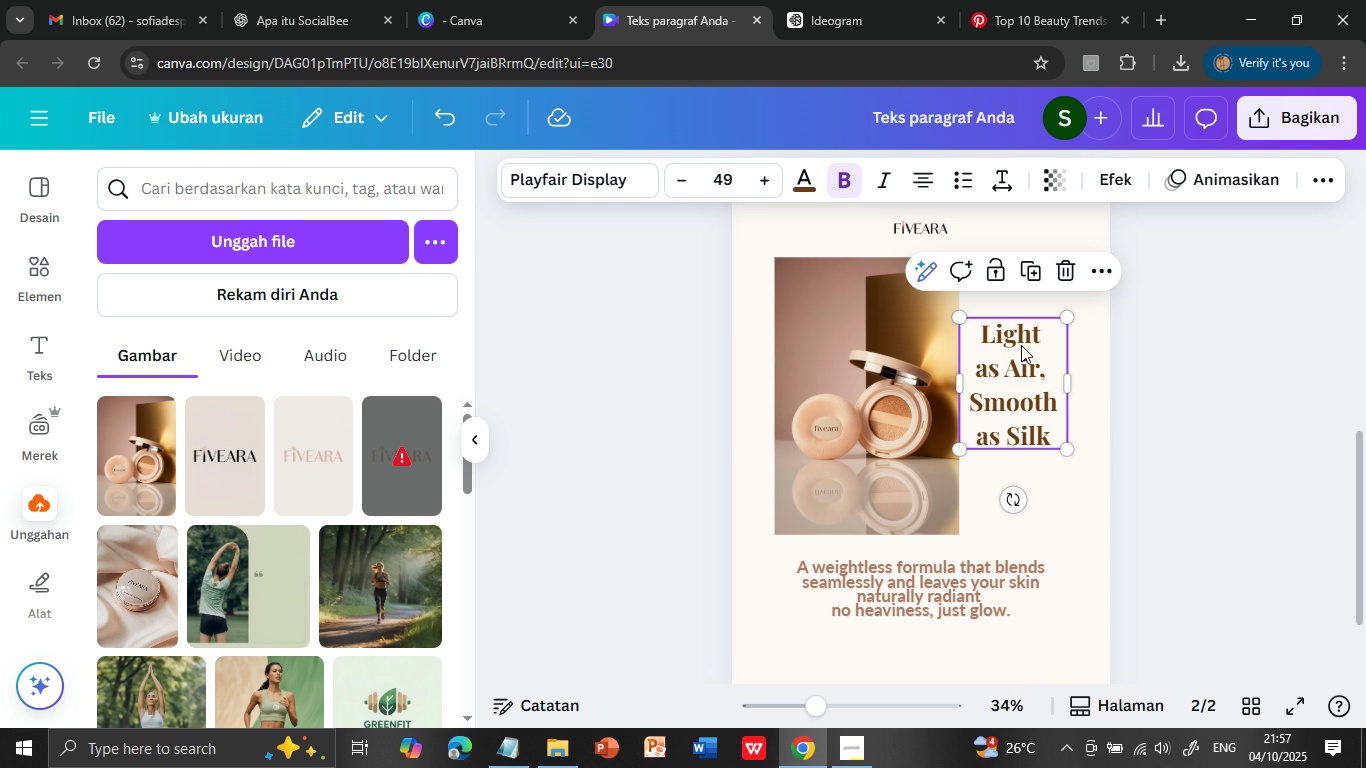 
wait(5.31)
 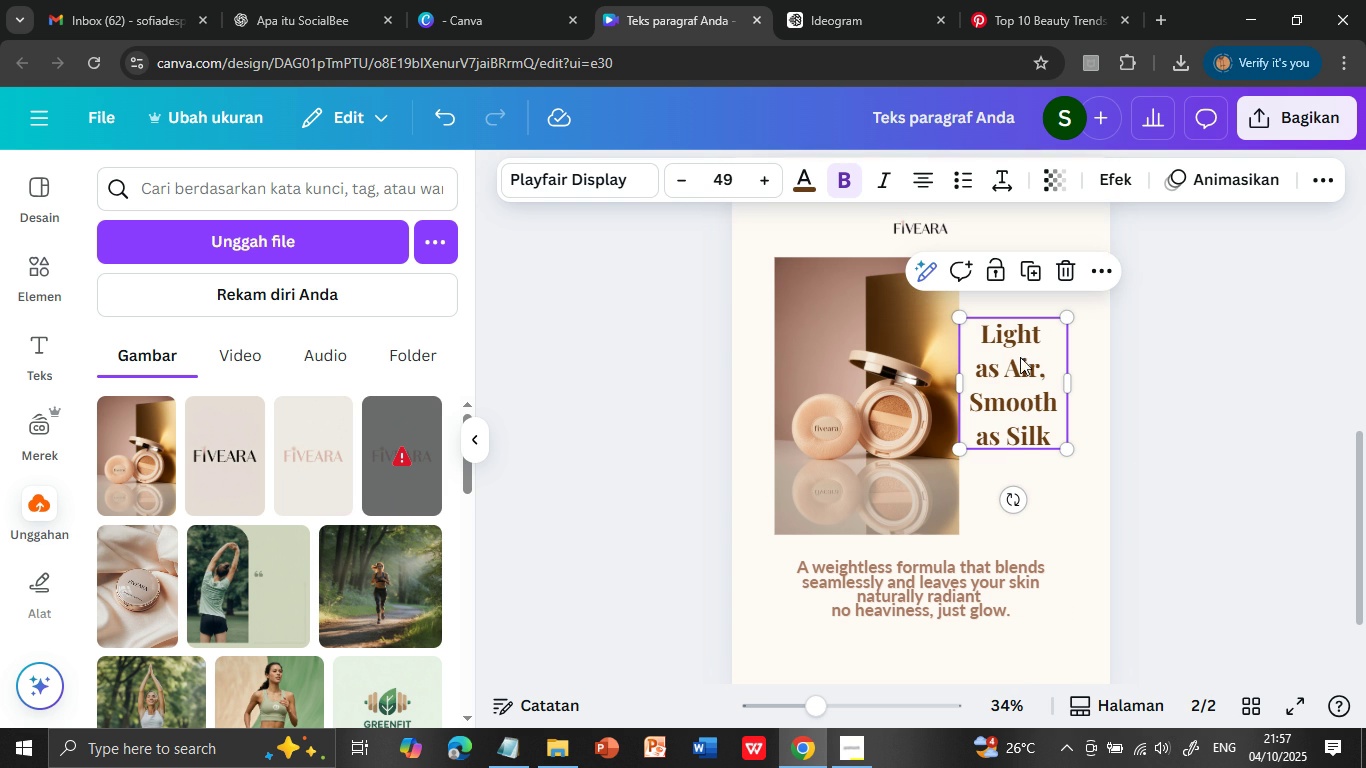 
double_click([1019, 334])
 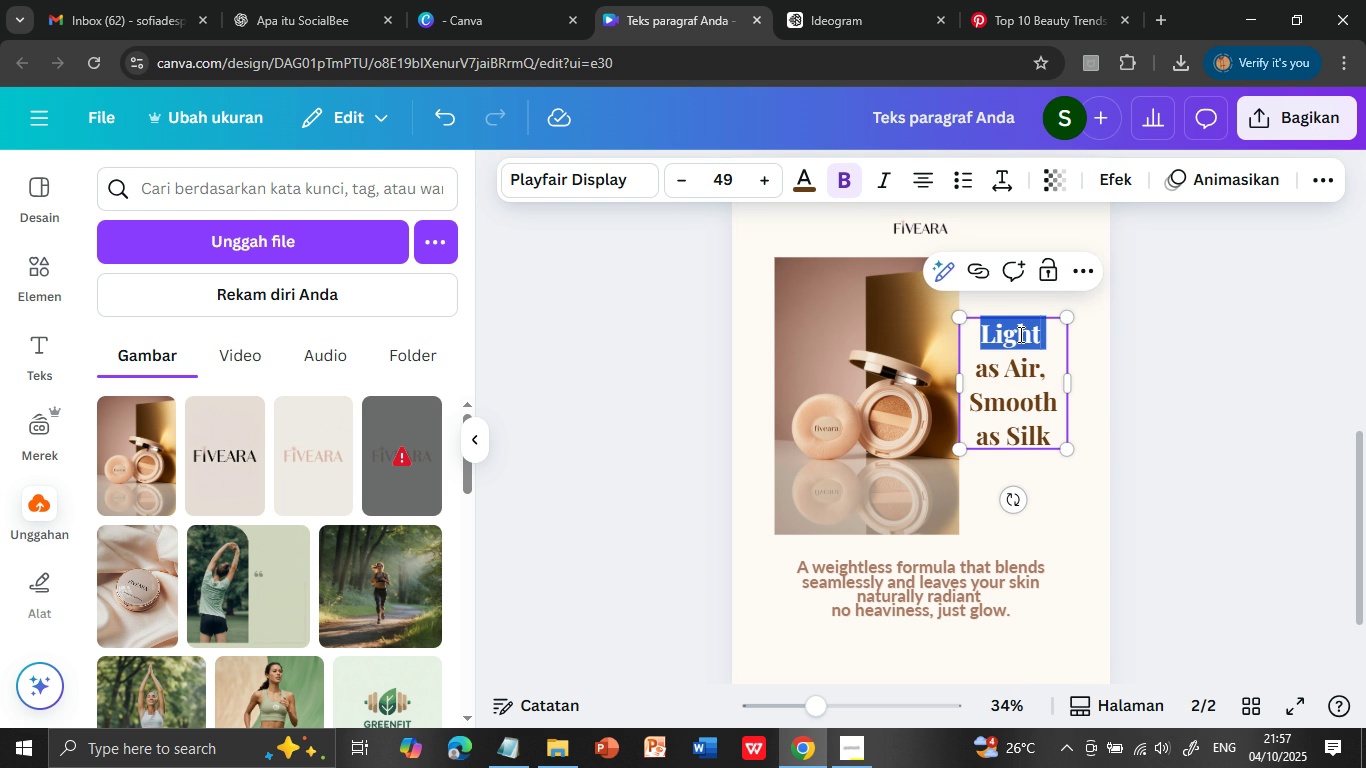 
triple_click([1019, 334])